 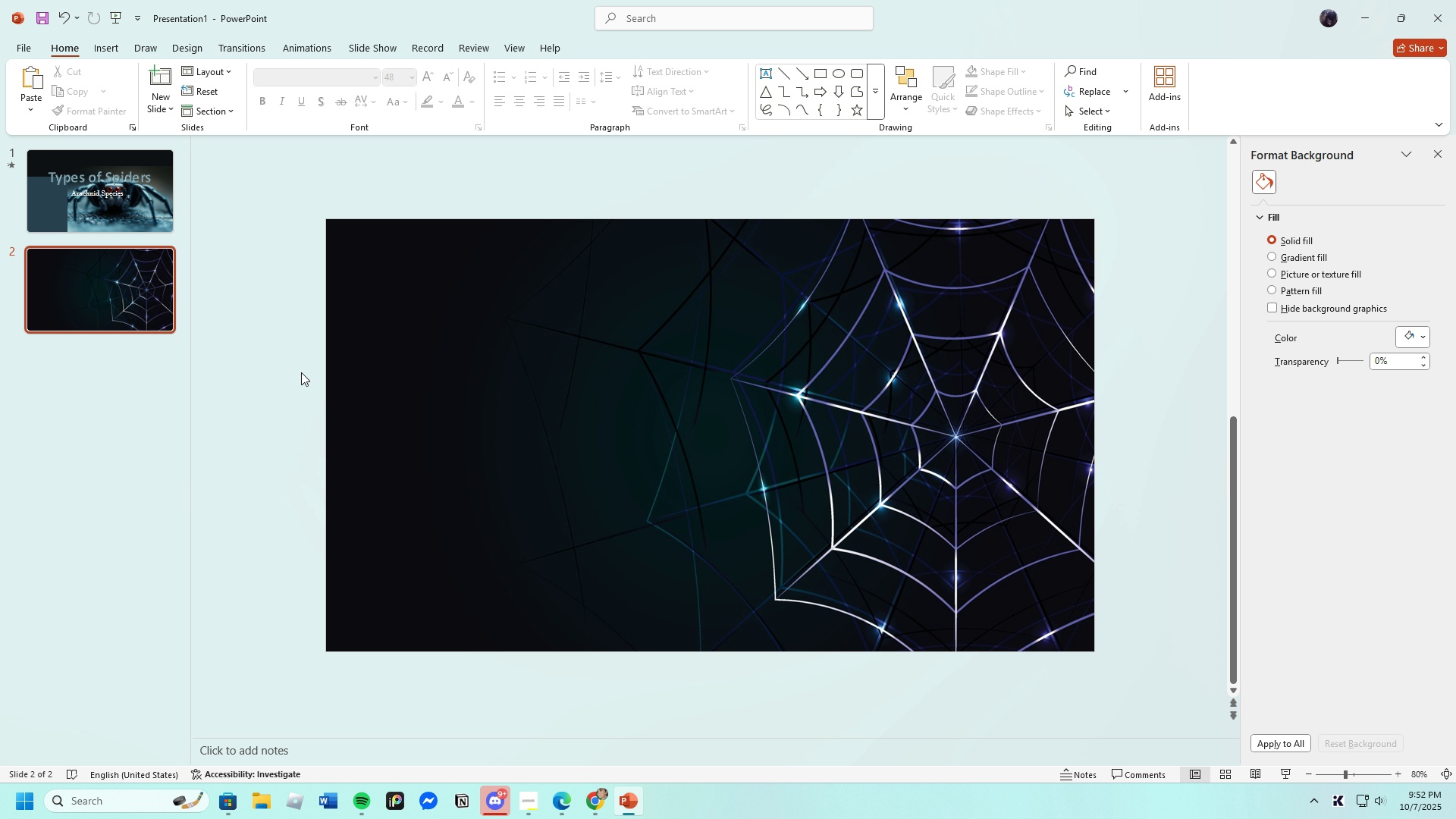 
left_click([106, 52])
 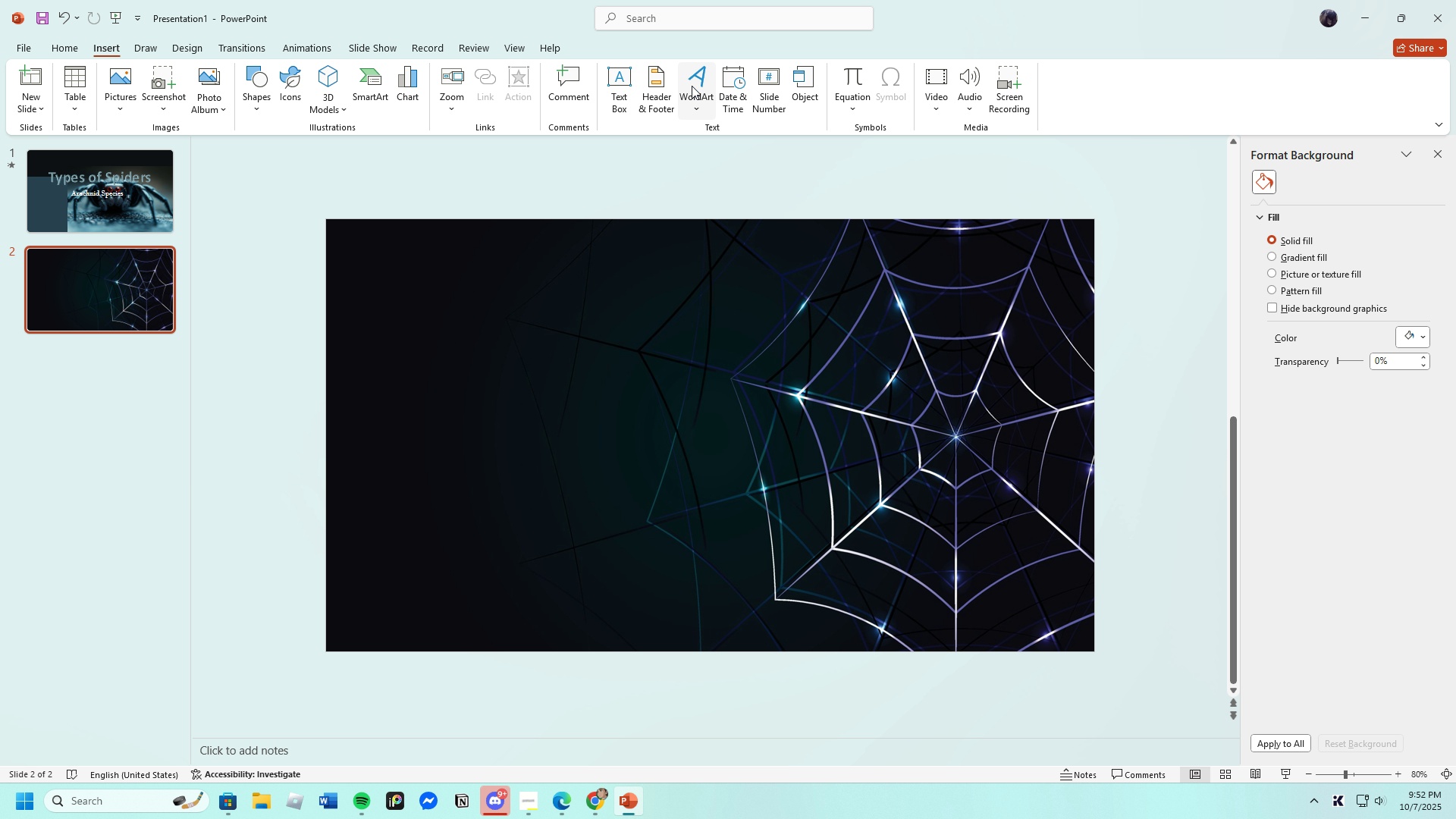 
mouse_move([729, 105])
 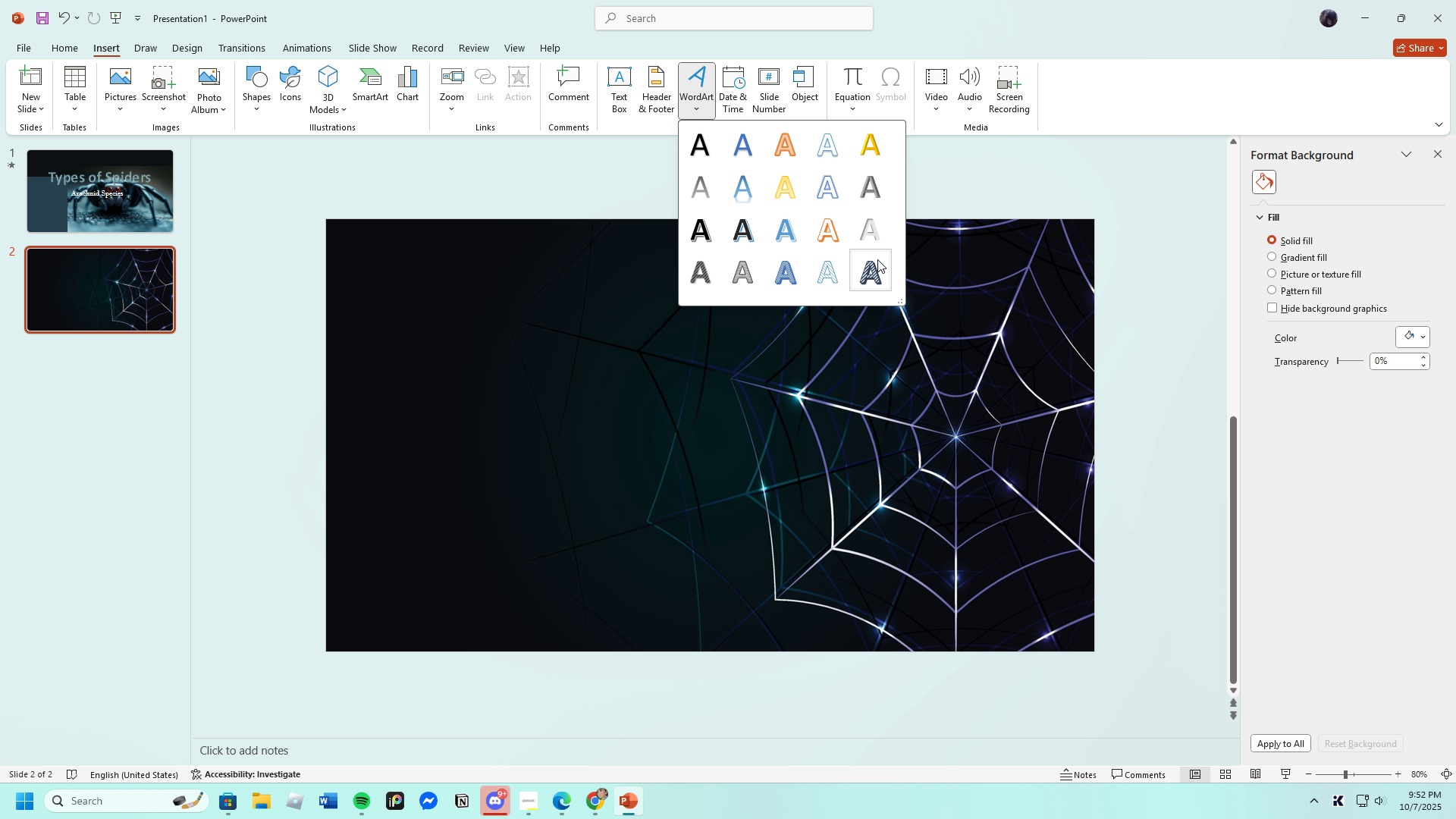 
left_click([870, 236])
 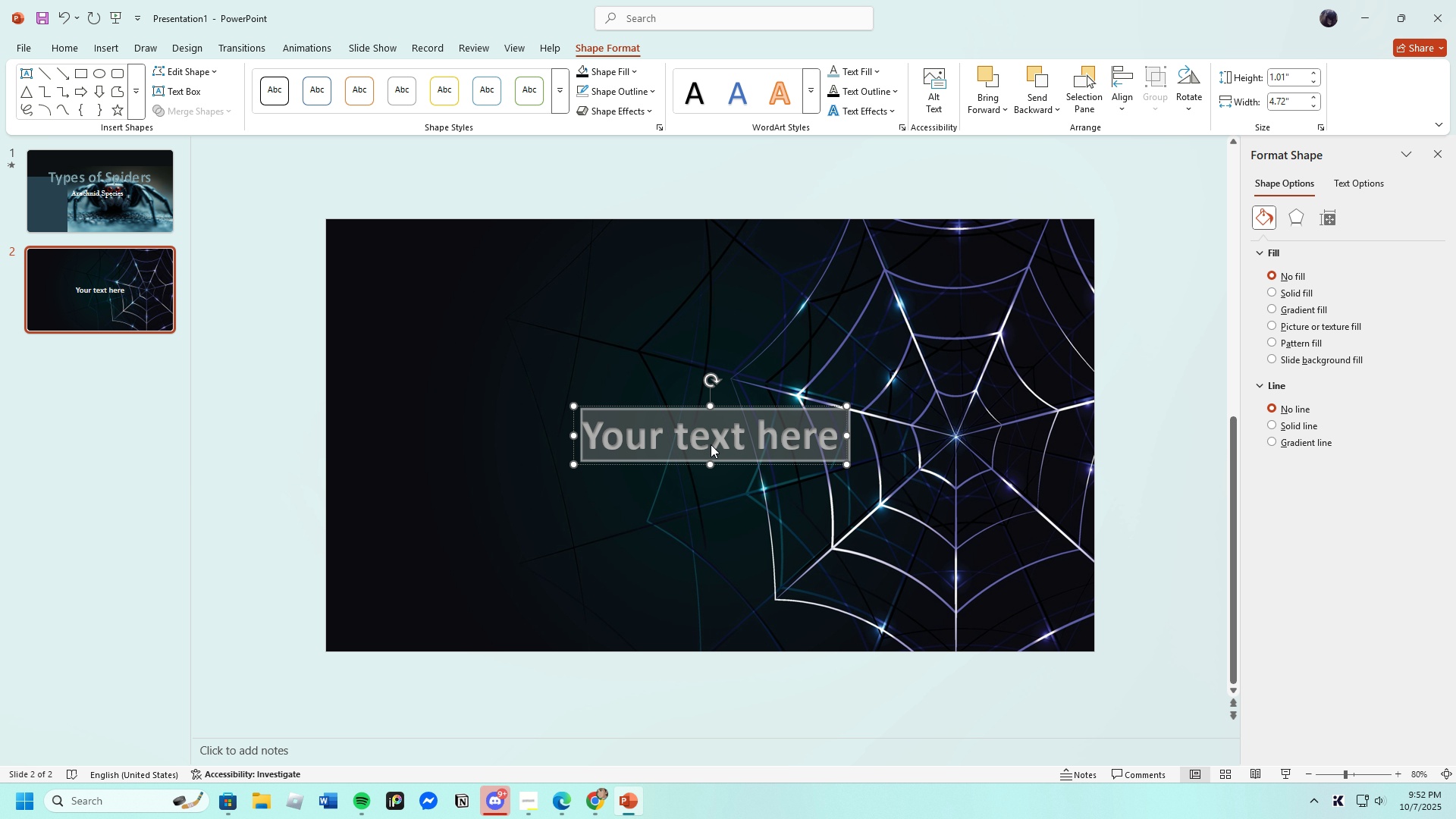 
left_click([711, 444])
 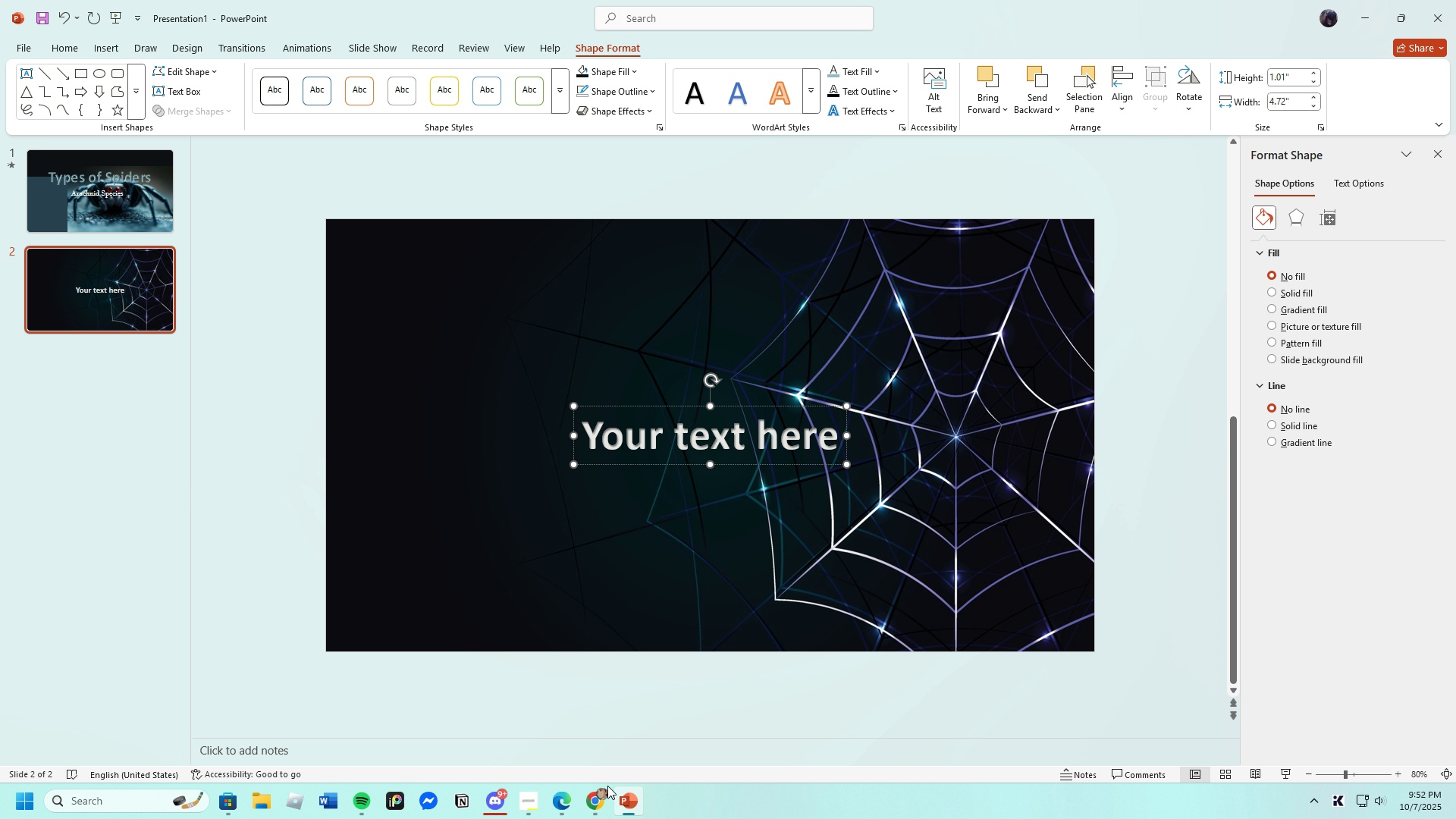 
left_click([599, 795])
 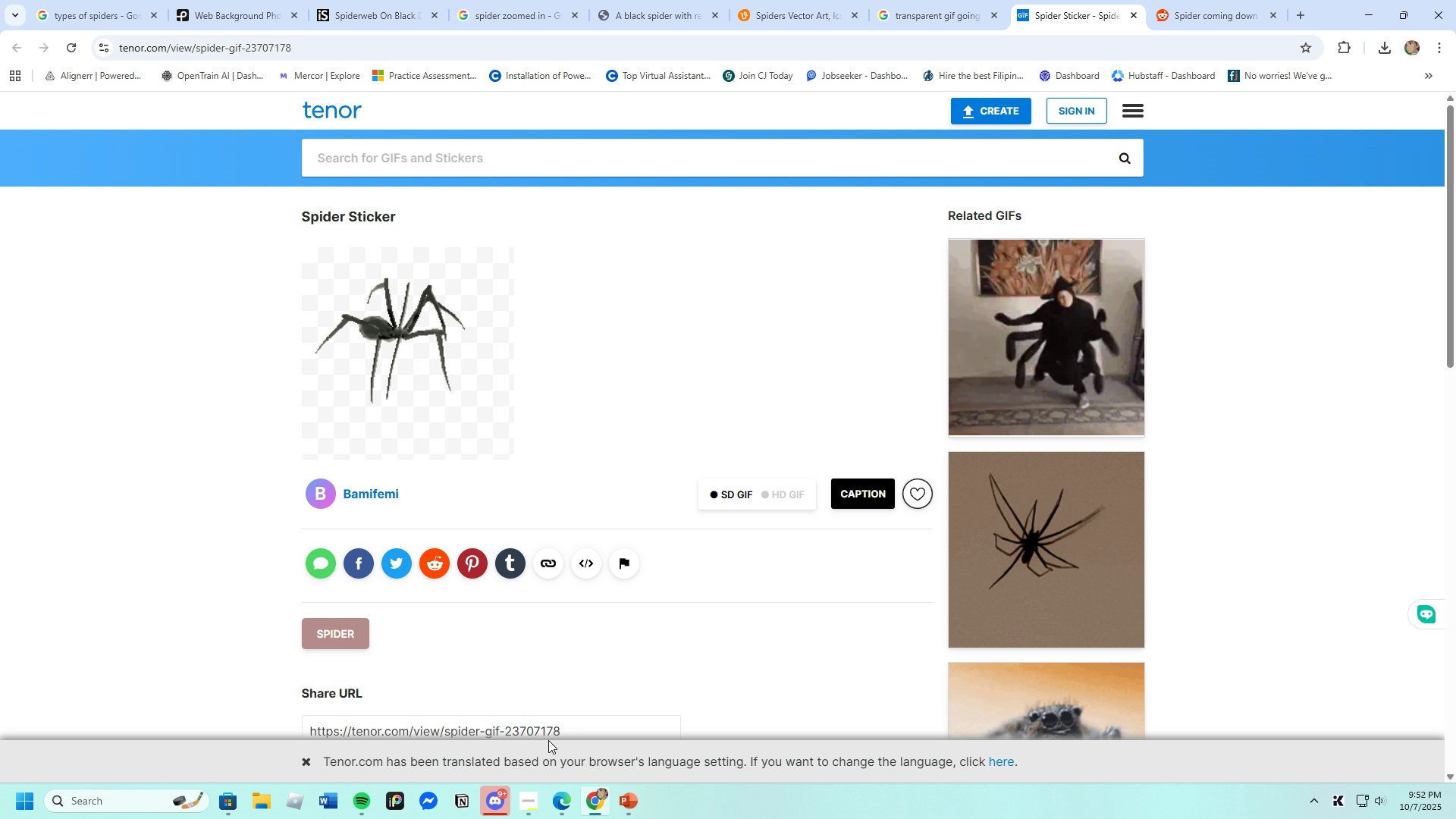 
left_click([563, 799])
 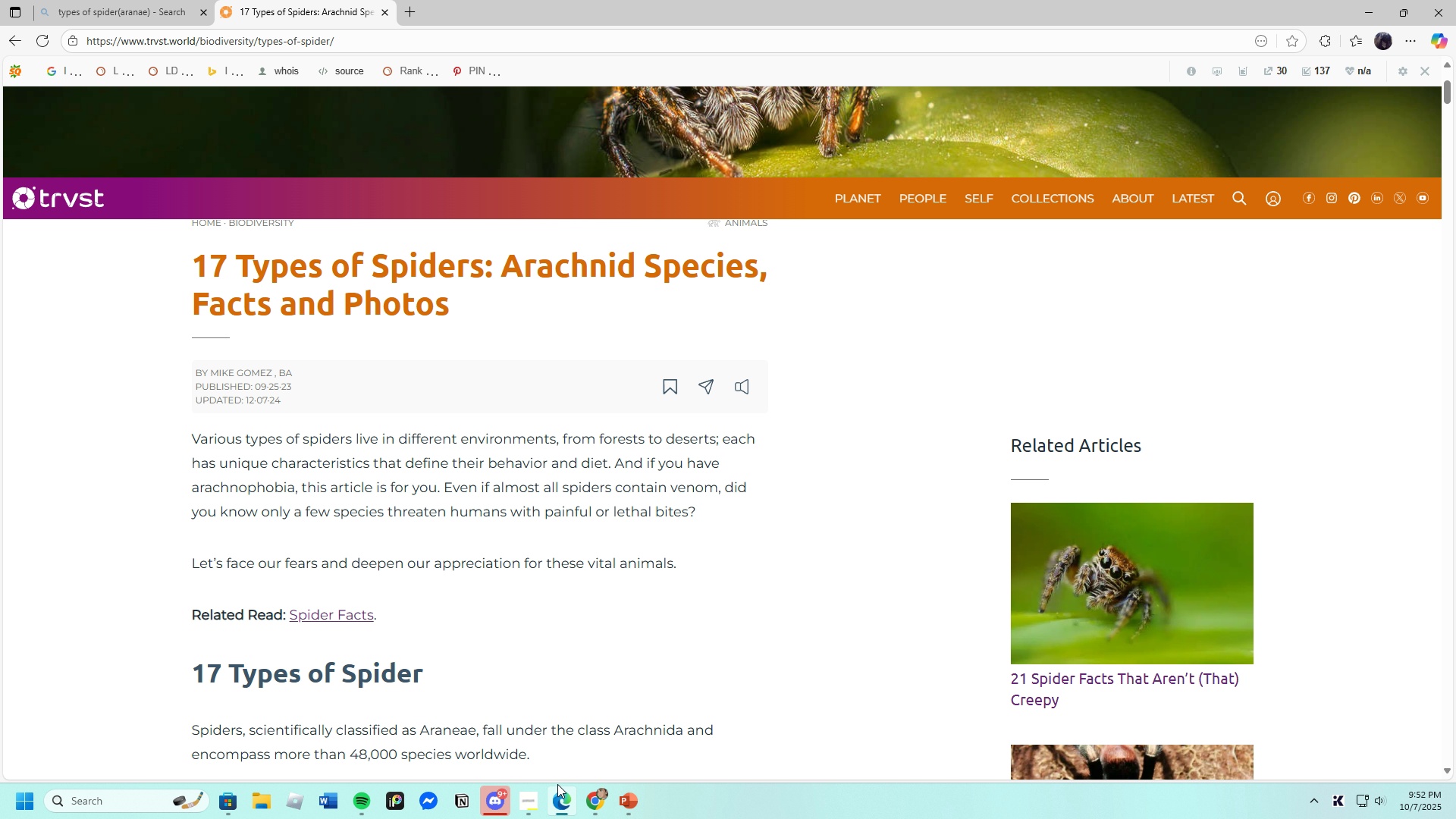 
scroll: coordinate [416, 498], scroll_direction: up, amount: 3.0
 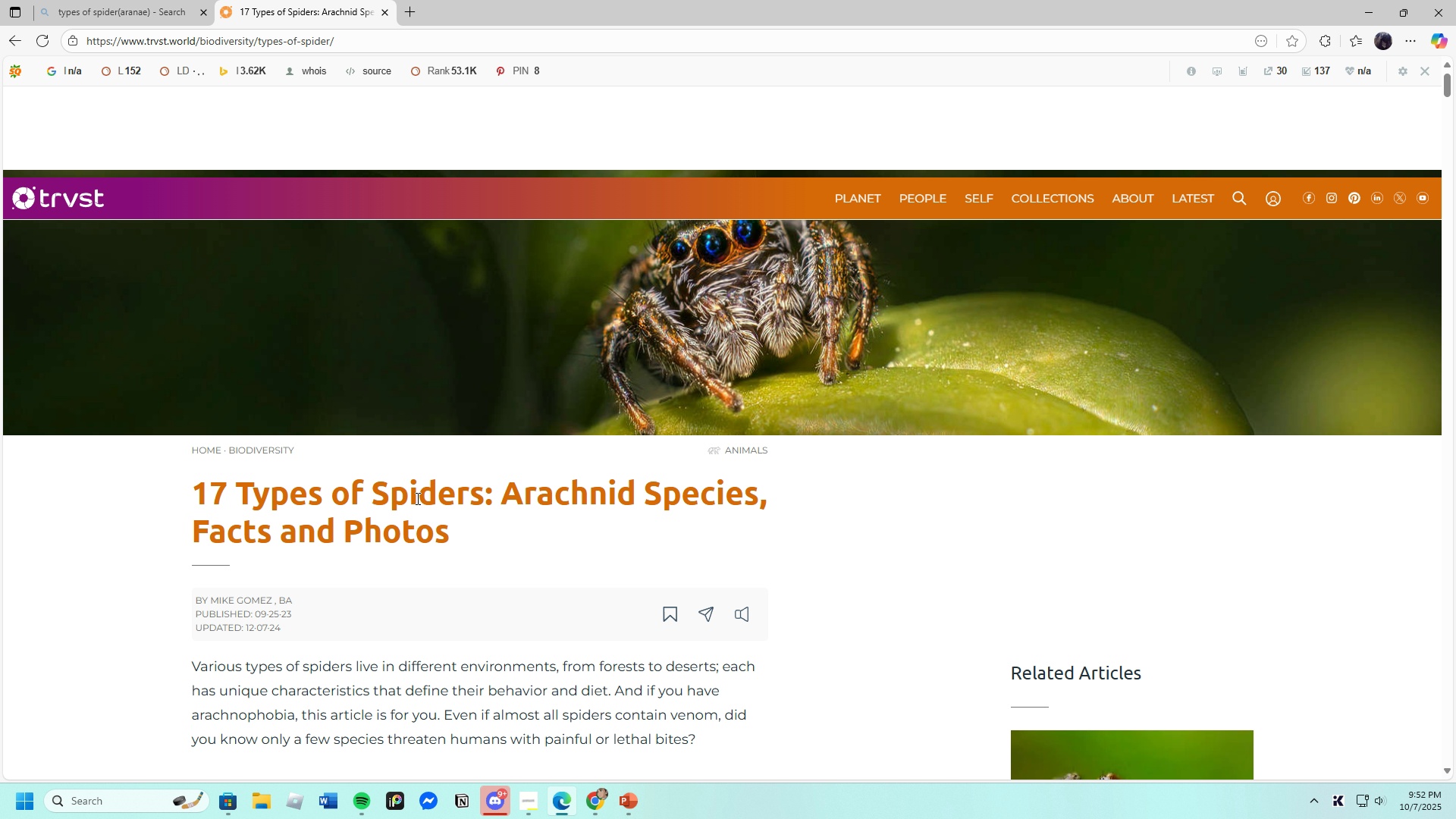 
scroll: coordinate [395, 478], scroll_direction: down, amount: 10.0
 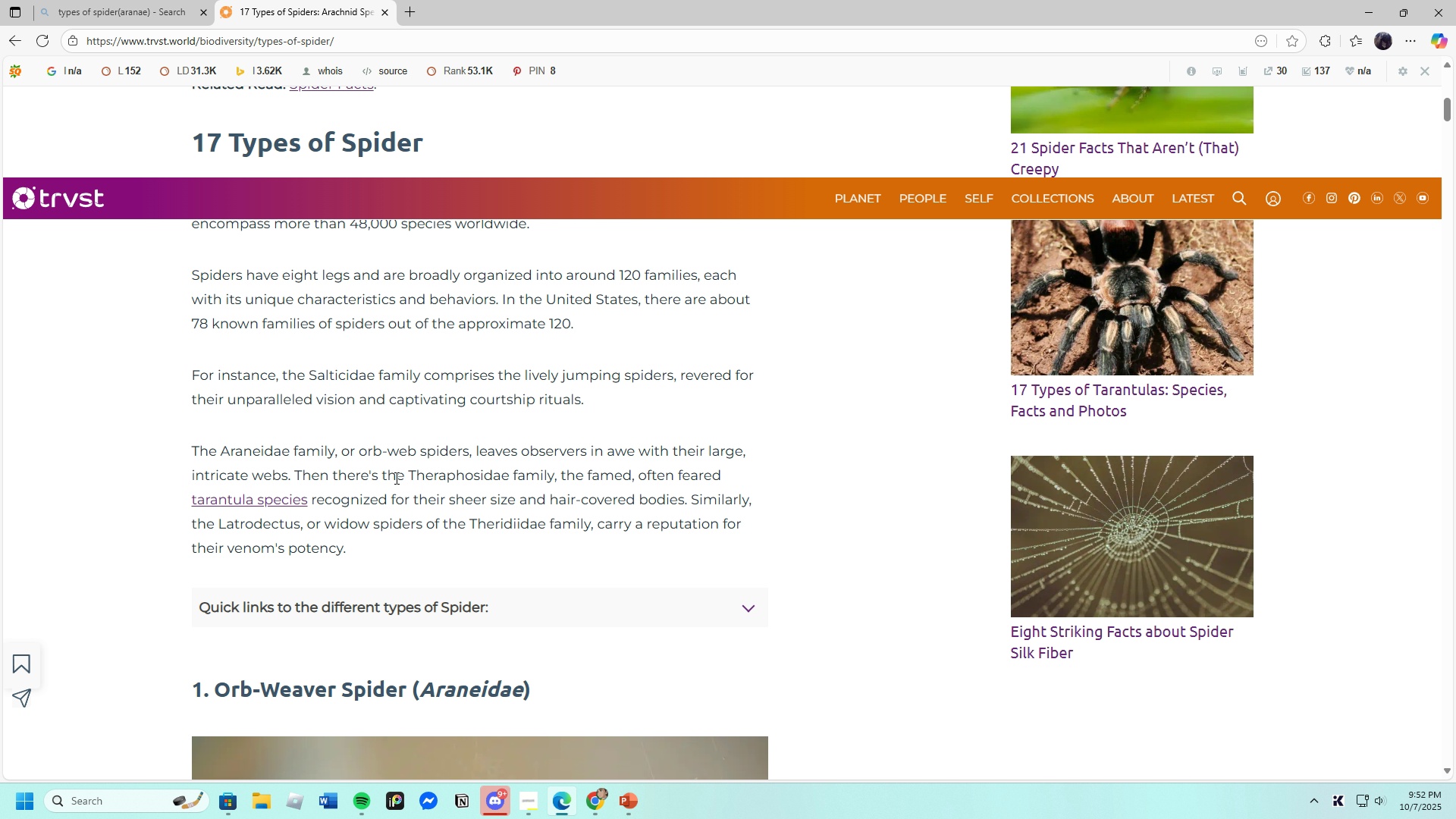 
scroll: coordinate [395, 478], scroll_direction: up, amount: 2.0
 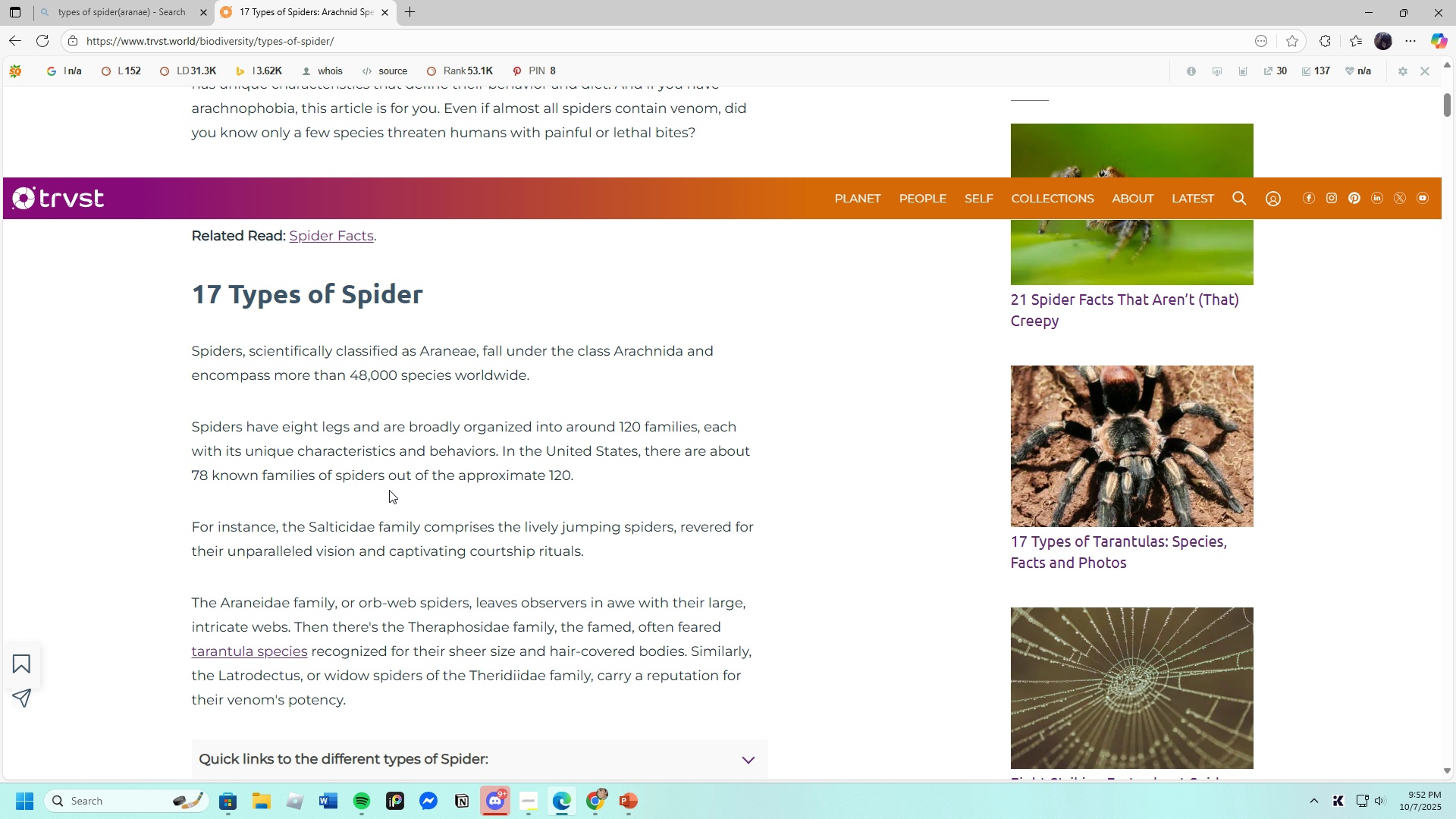 
wait(7.25)
 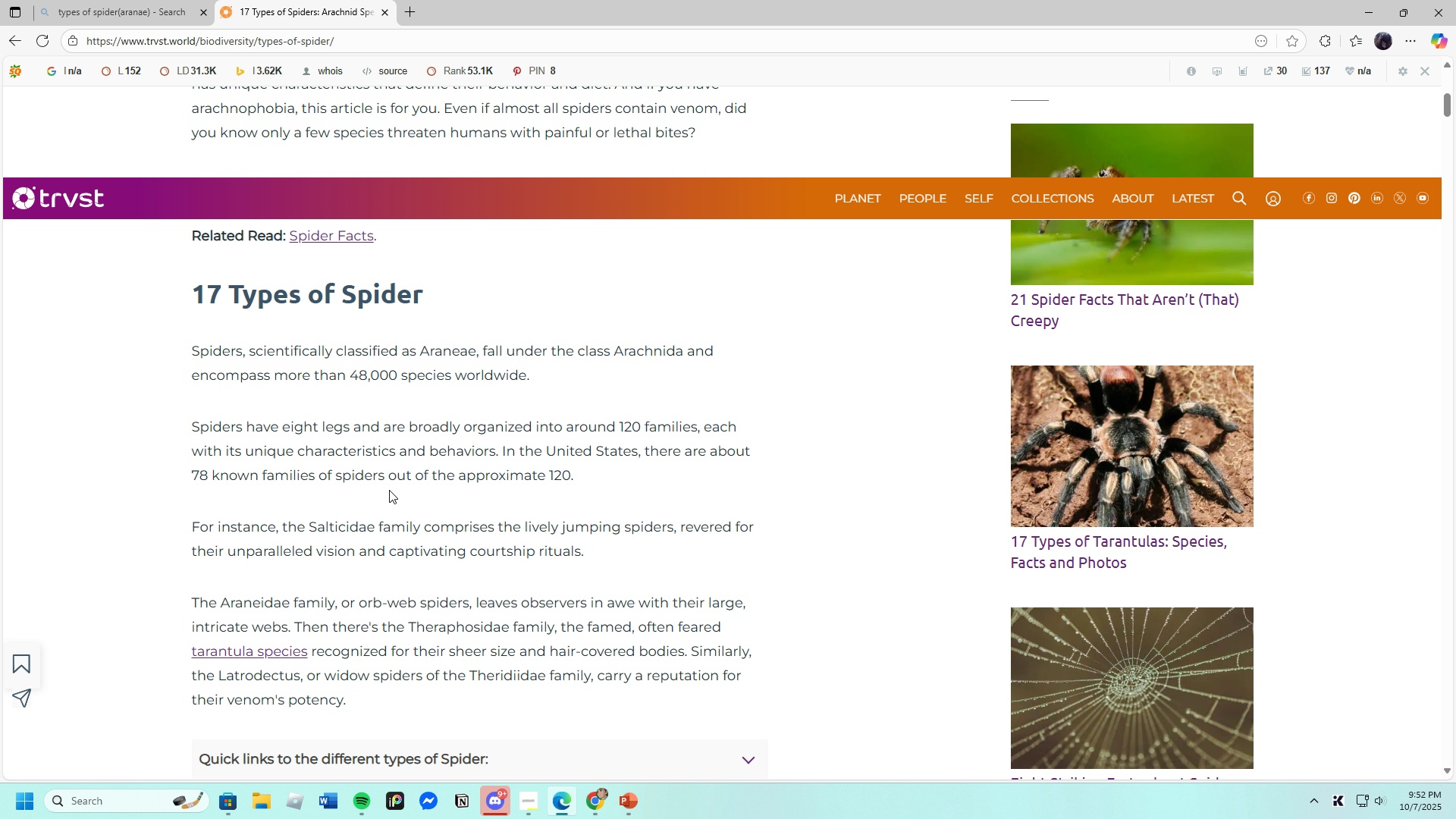 
scroll: coordinate [389, 490], scroll_direction: down, amount: 3.0